 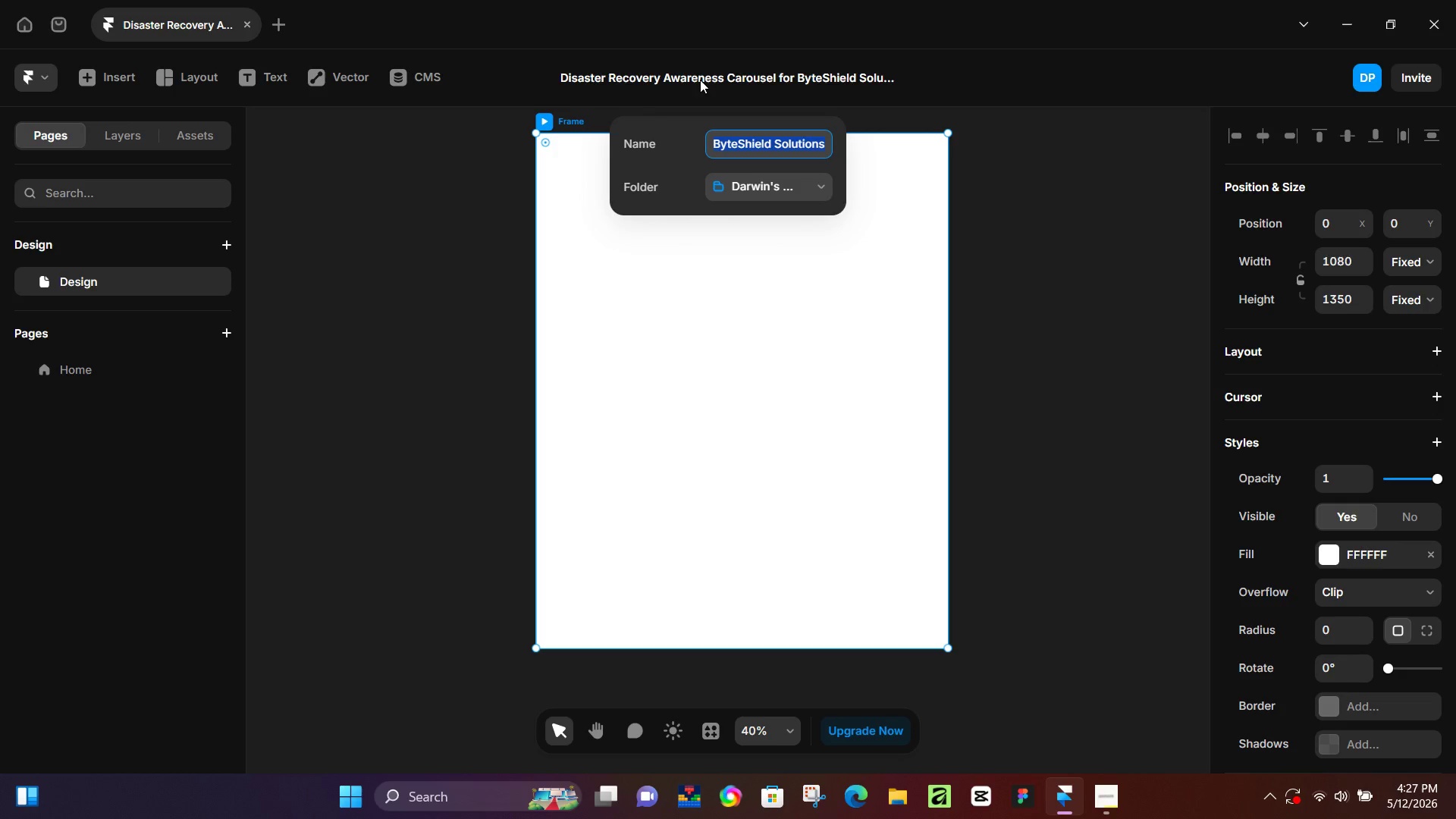 
key(Control+ControlLeft)
 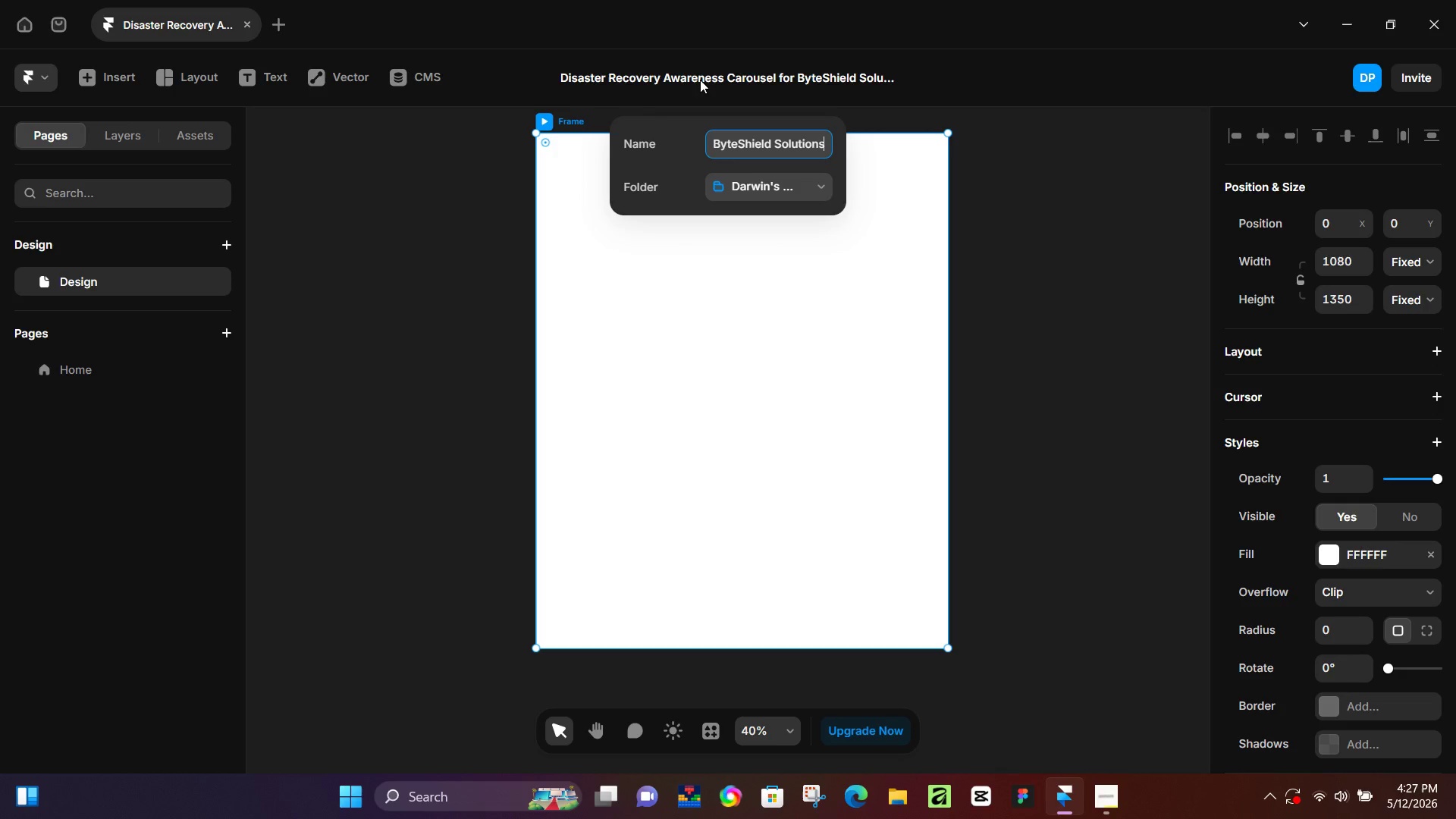 
key(Control+V)
 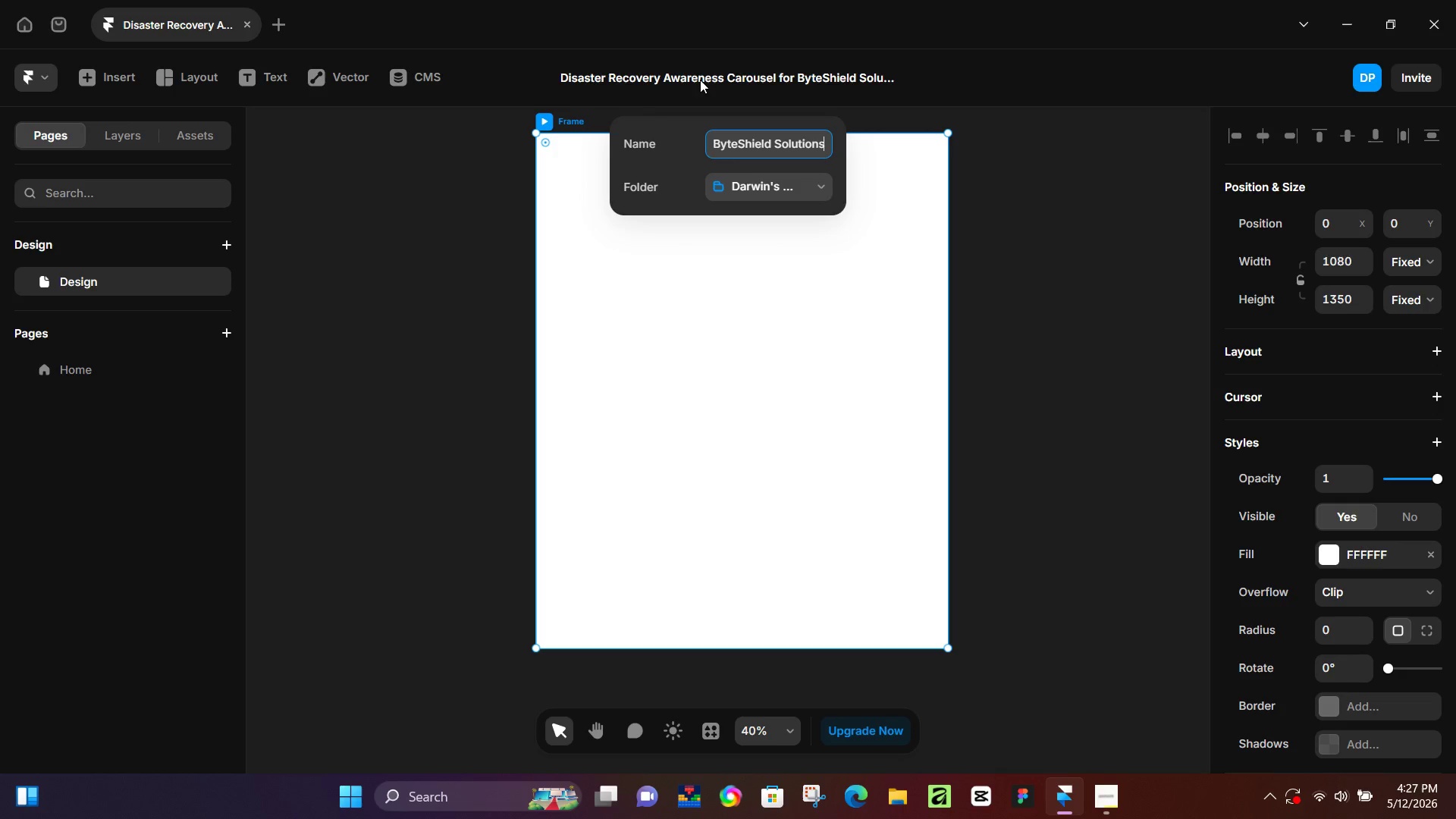 
key(NumpadEnter)
 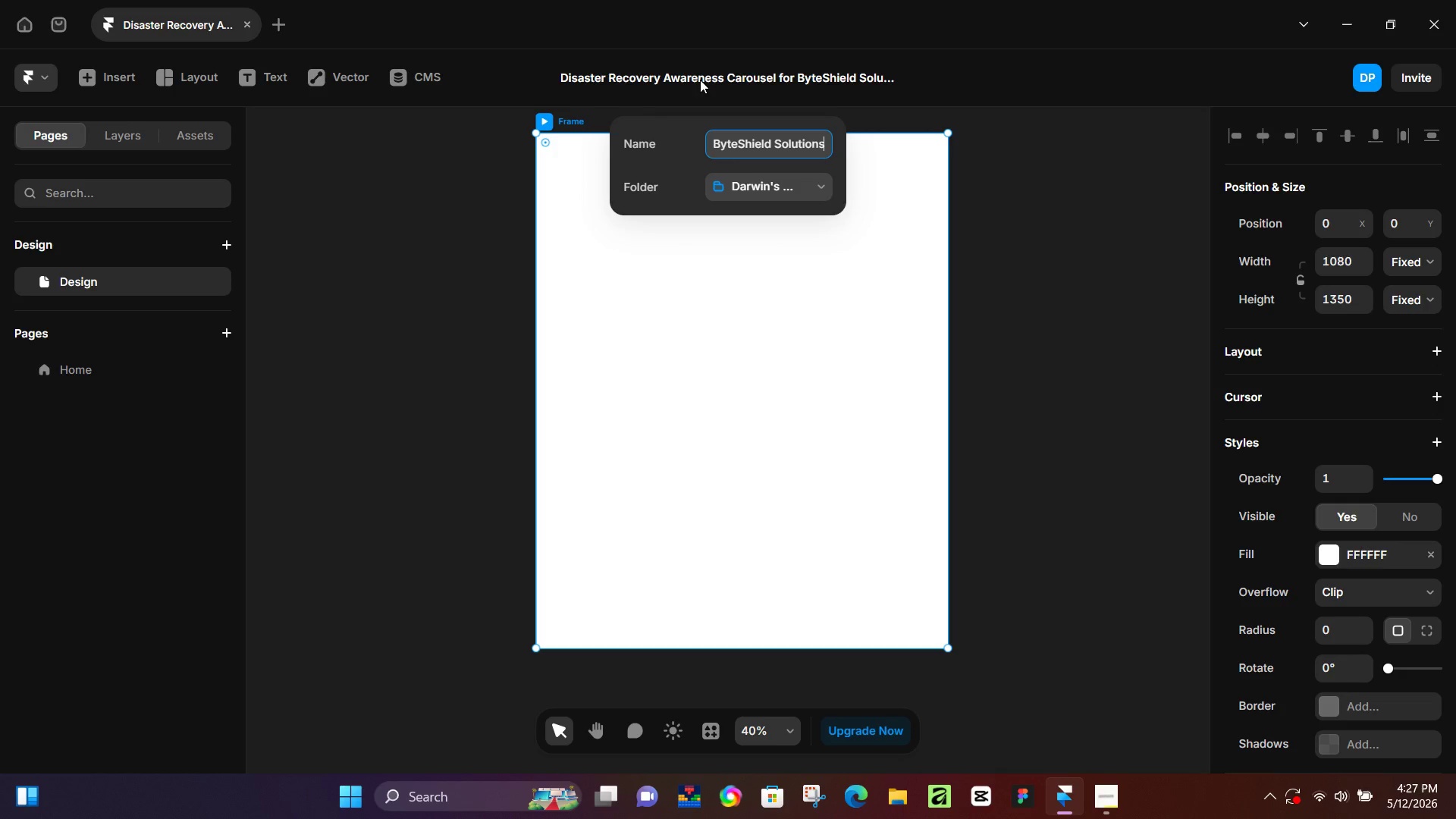 
key(NumpadEnter)
 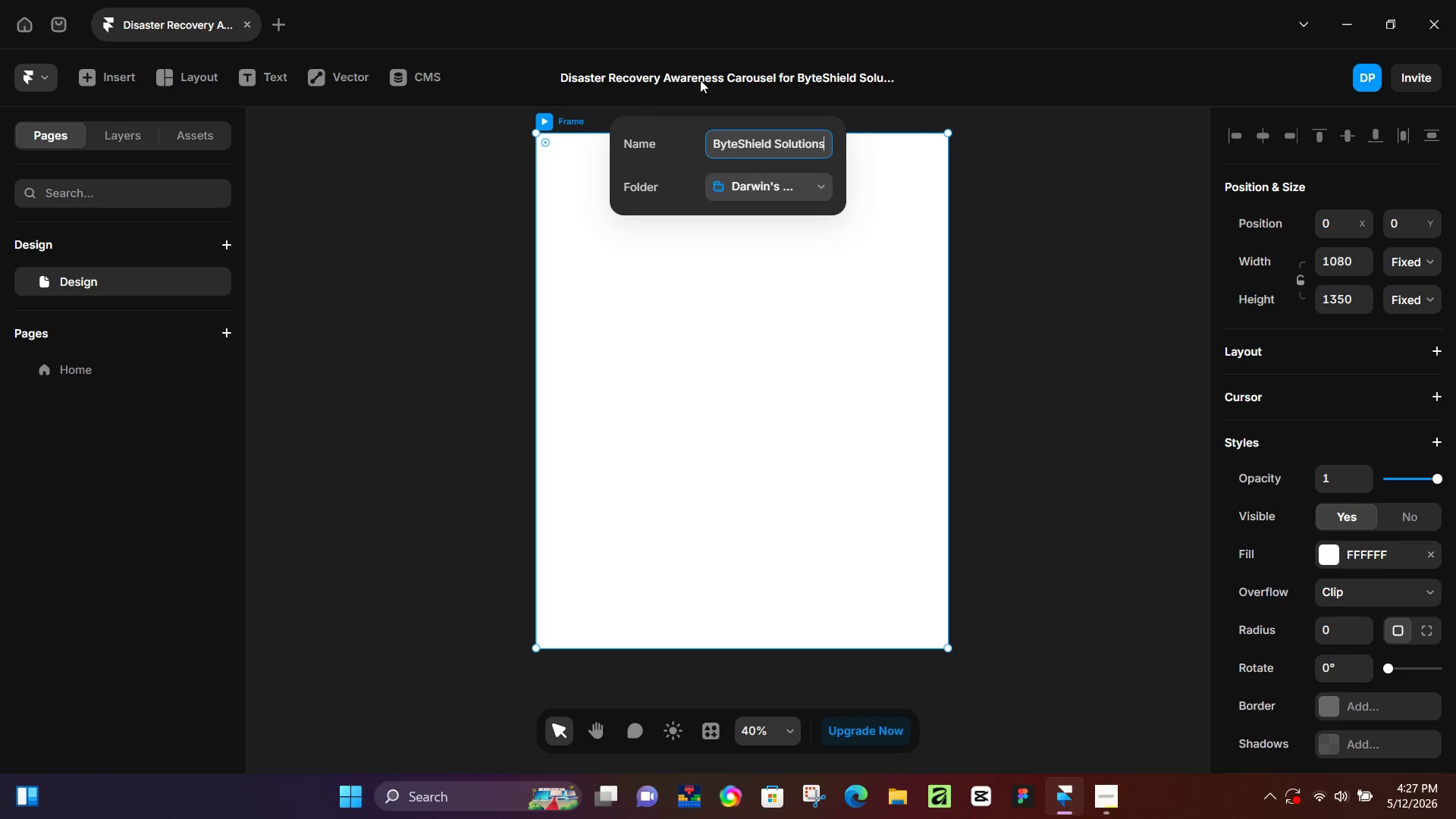 
key(NumpadEnter)
 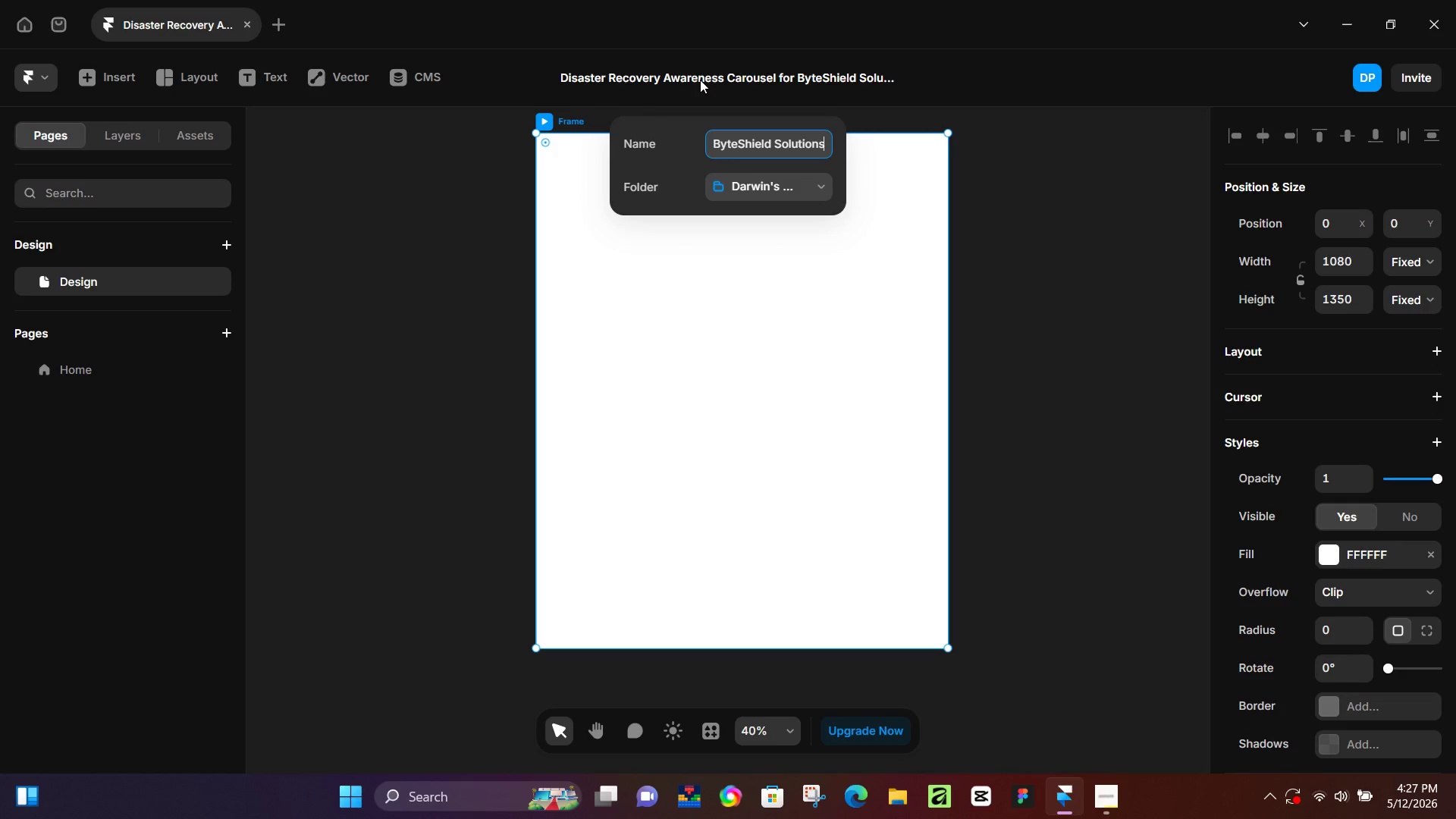 
key(NumpadEnter)
 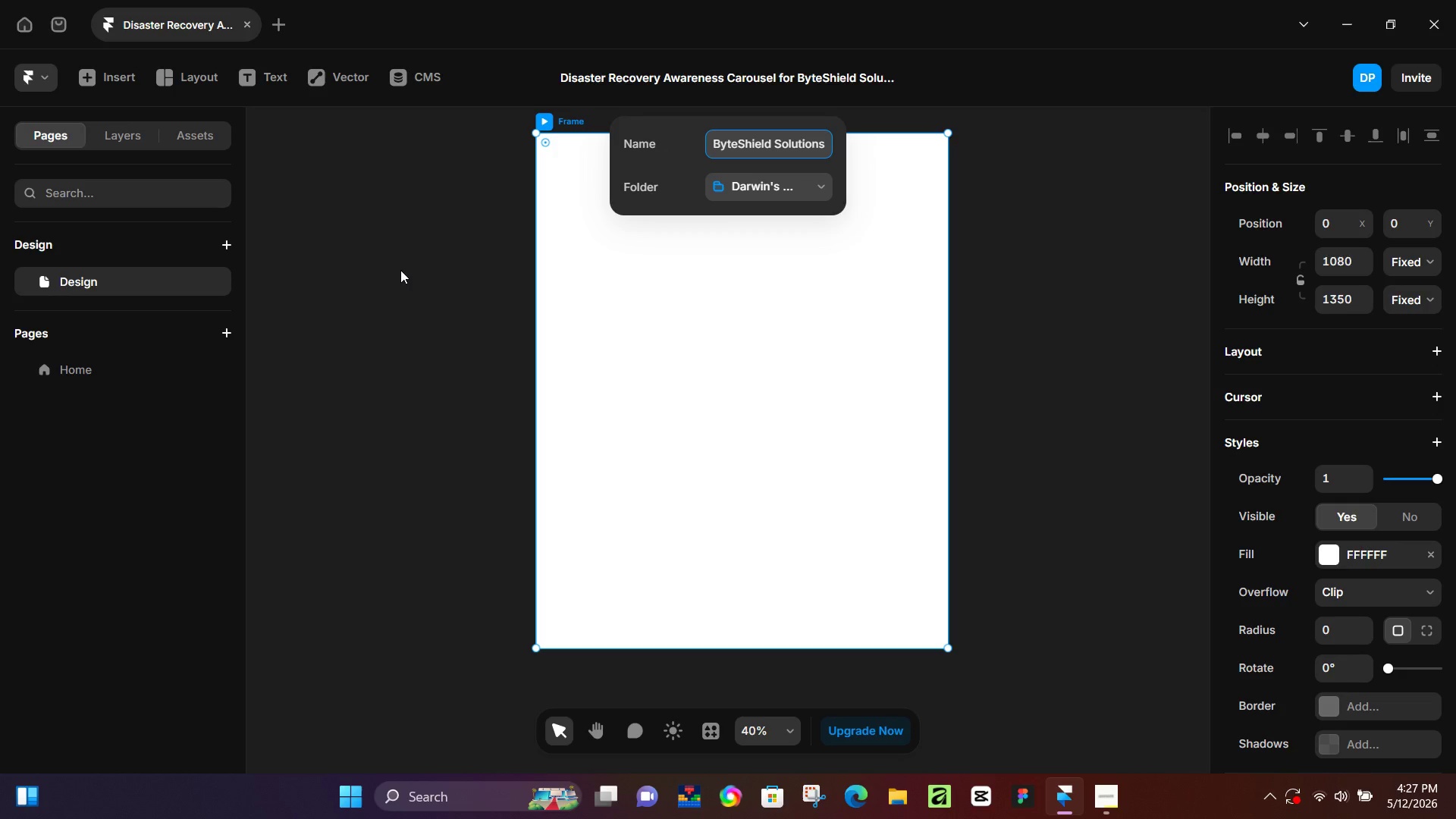 
left_click([400, 268])
 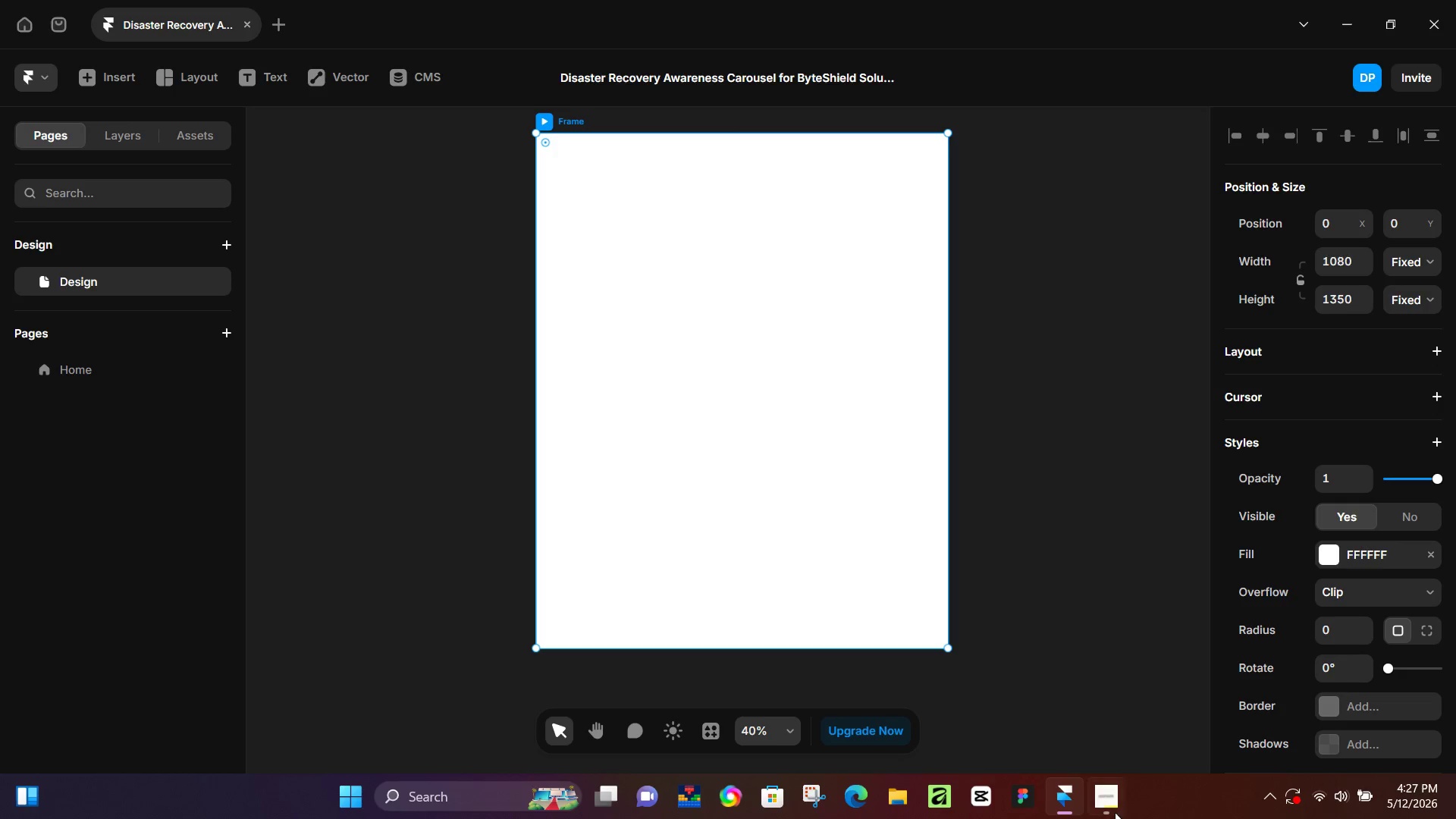 
left_click([1111, 808])